 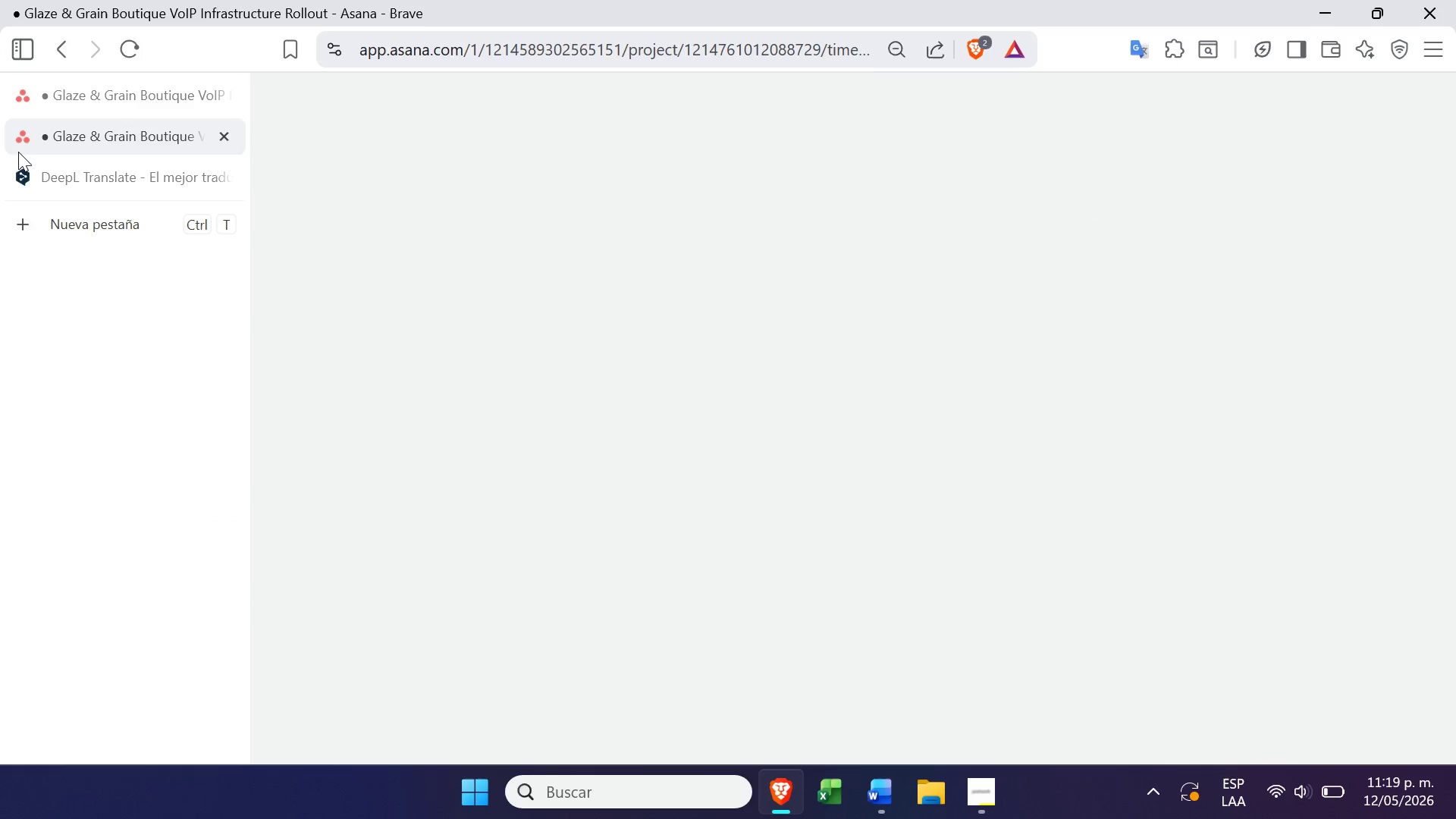 
left_click([30, 171])
 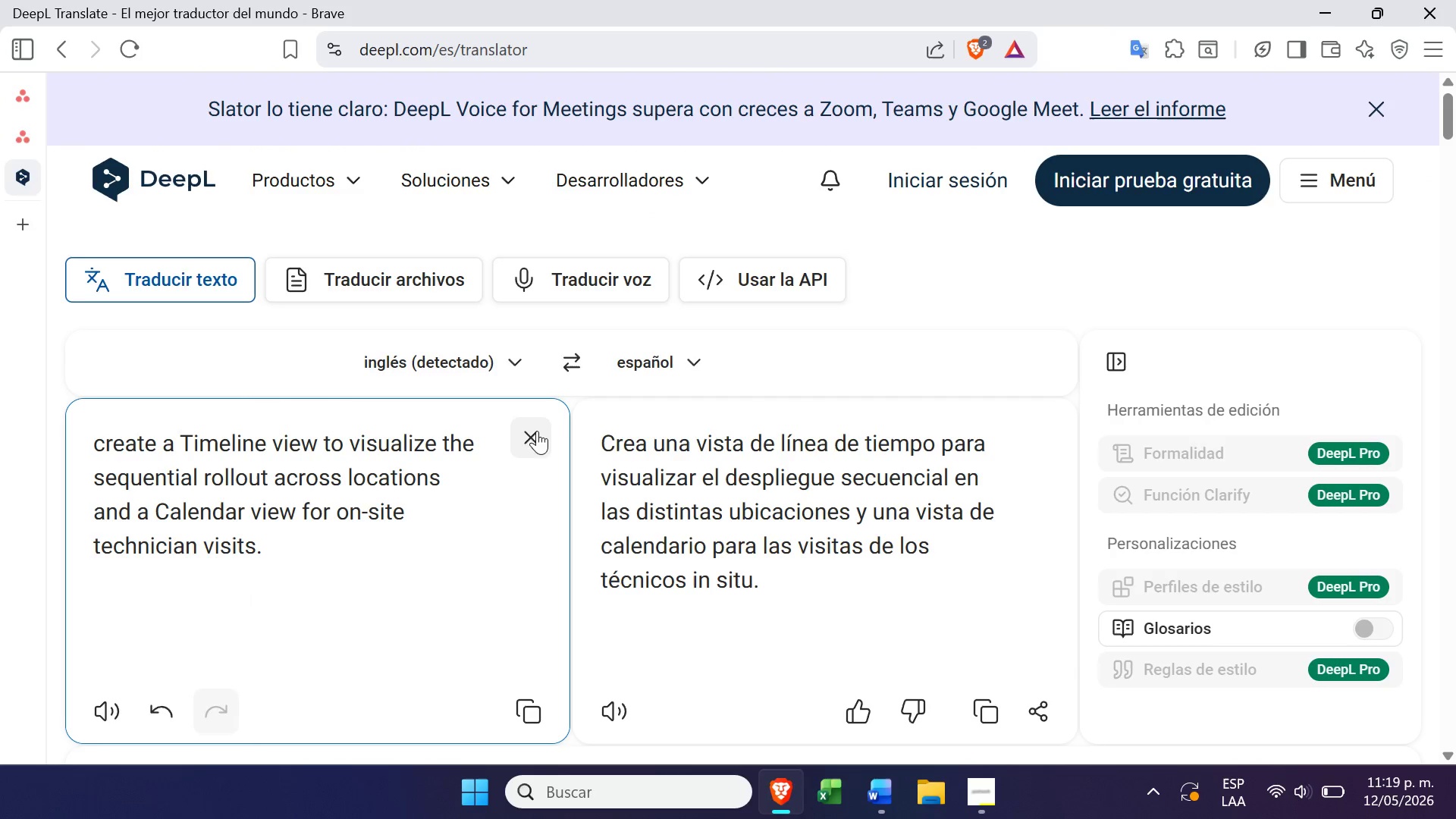 
left_click([535, 433])
 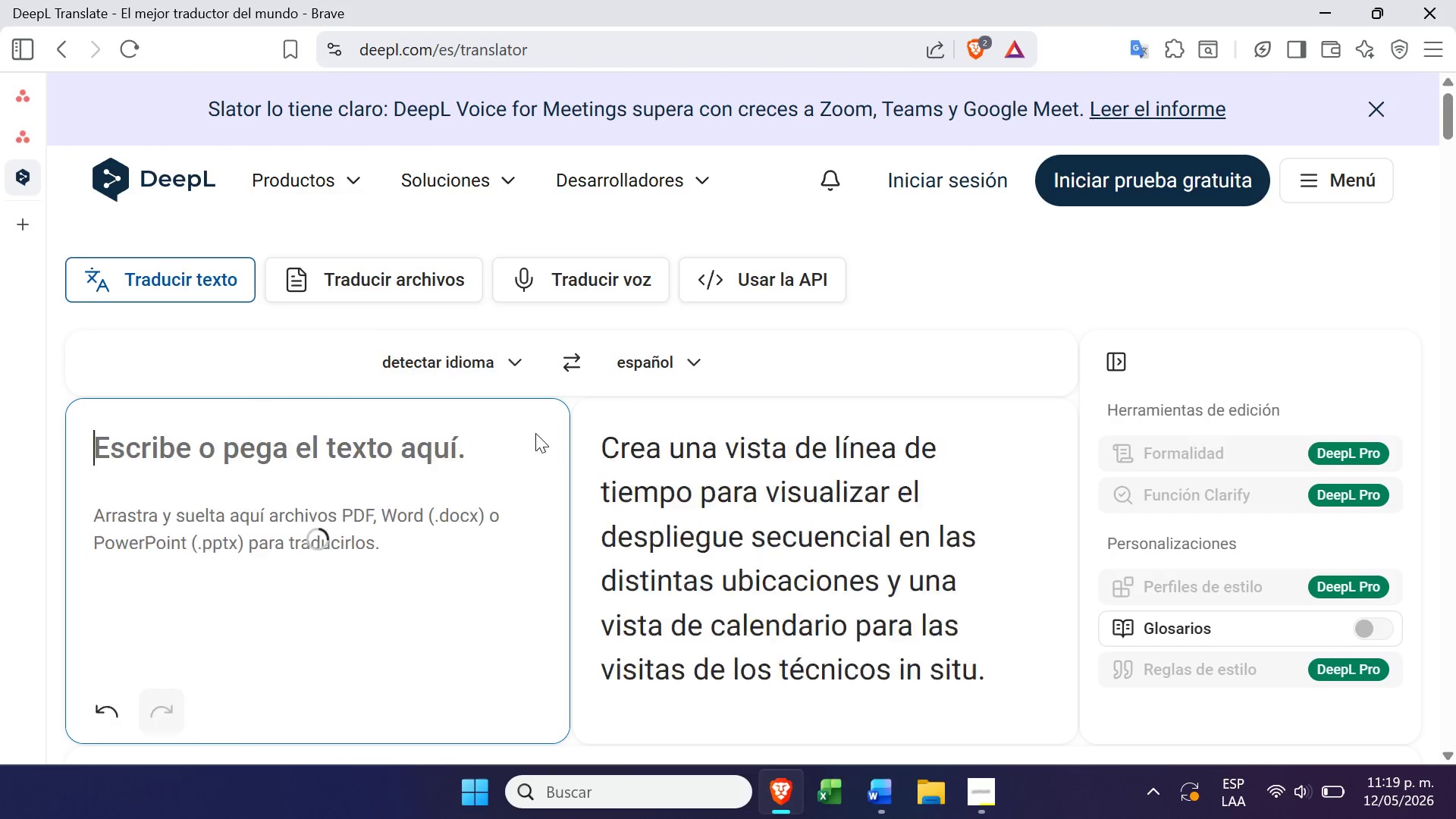 
key(Control+ControlLeft)
 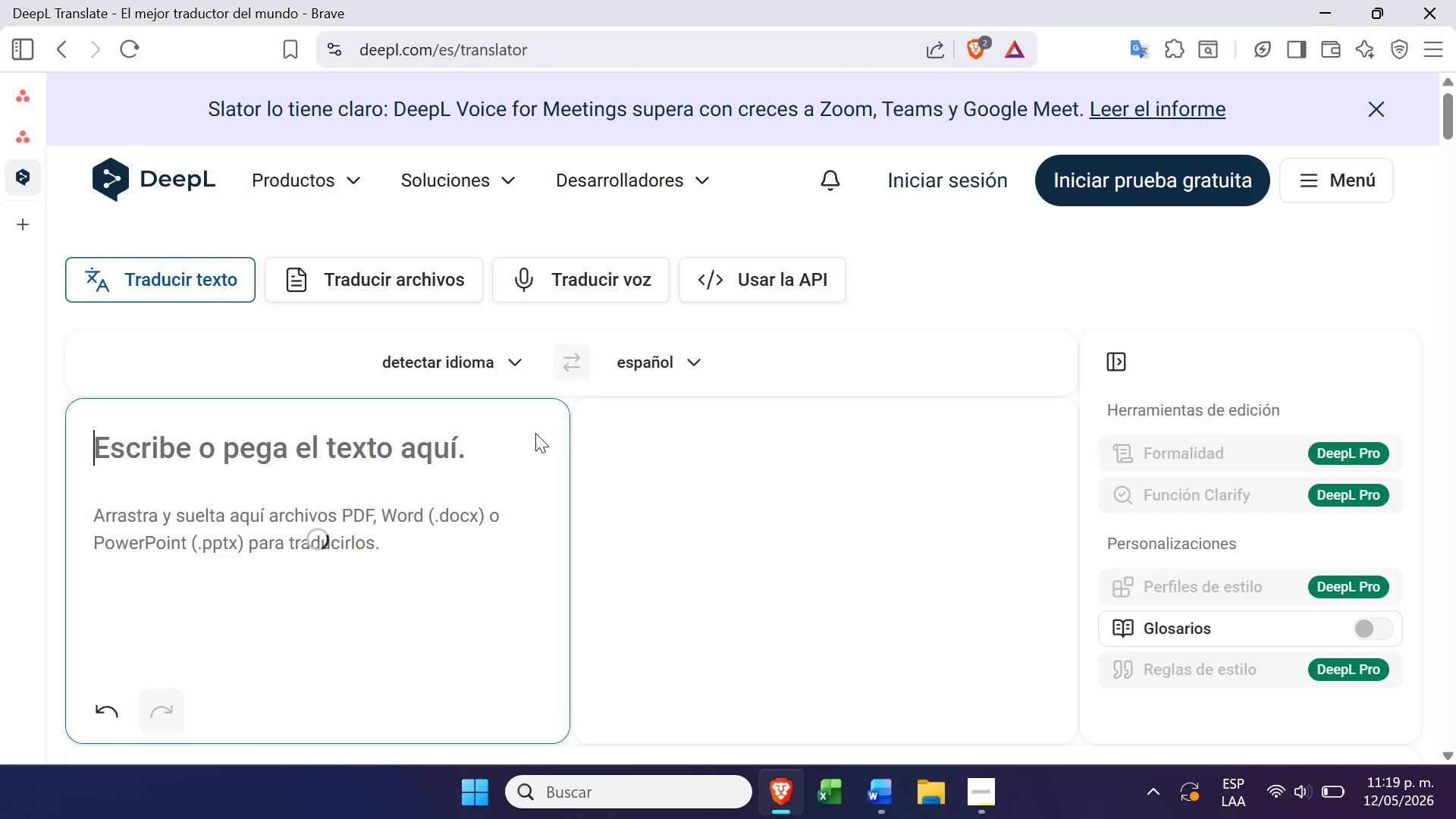 
key(Control+V)
 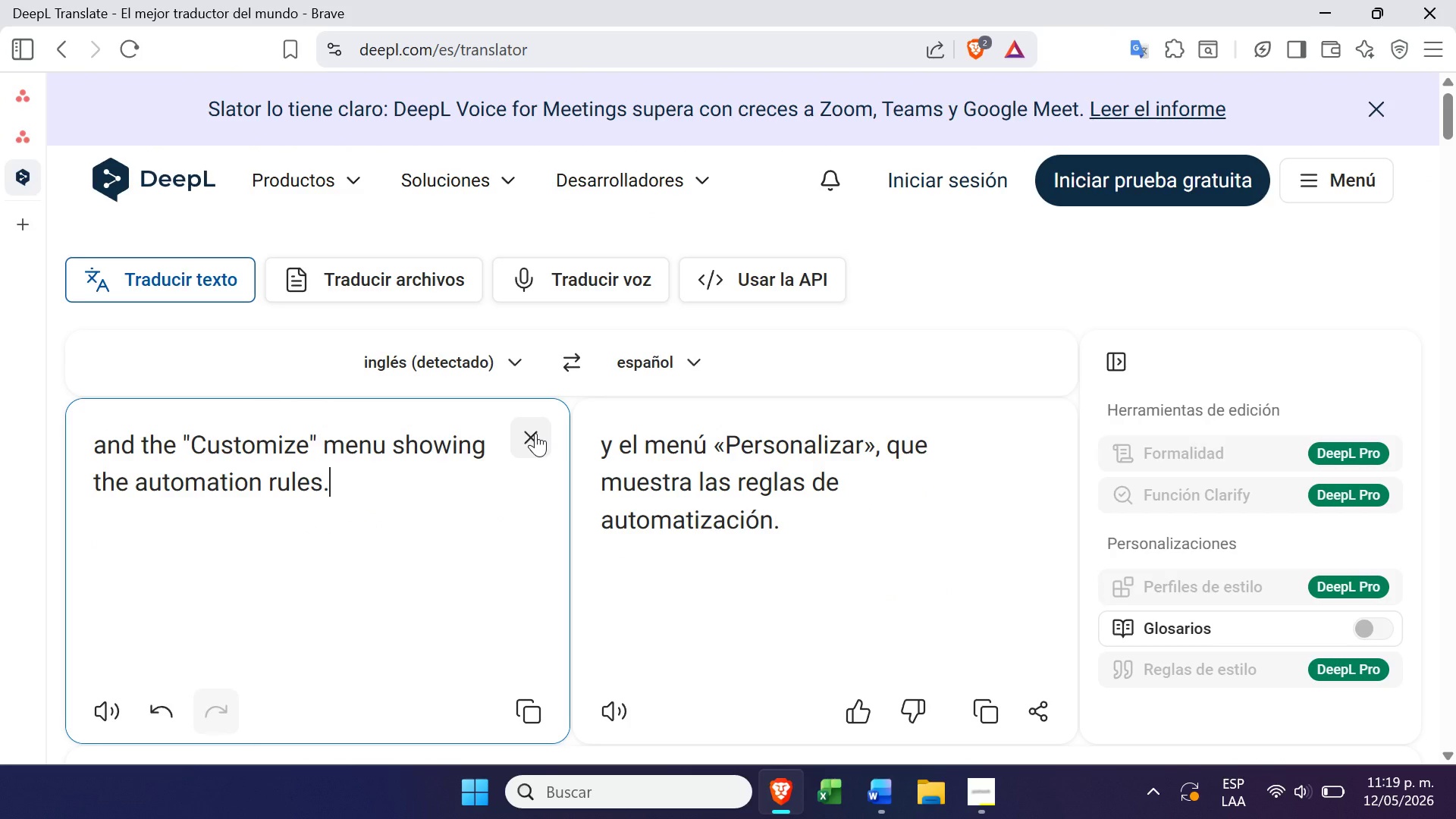 
wait(7.64)
 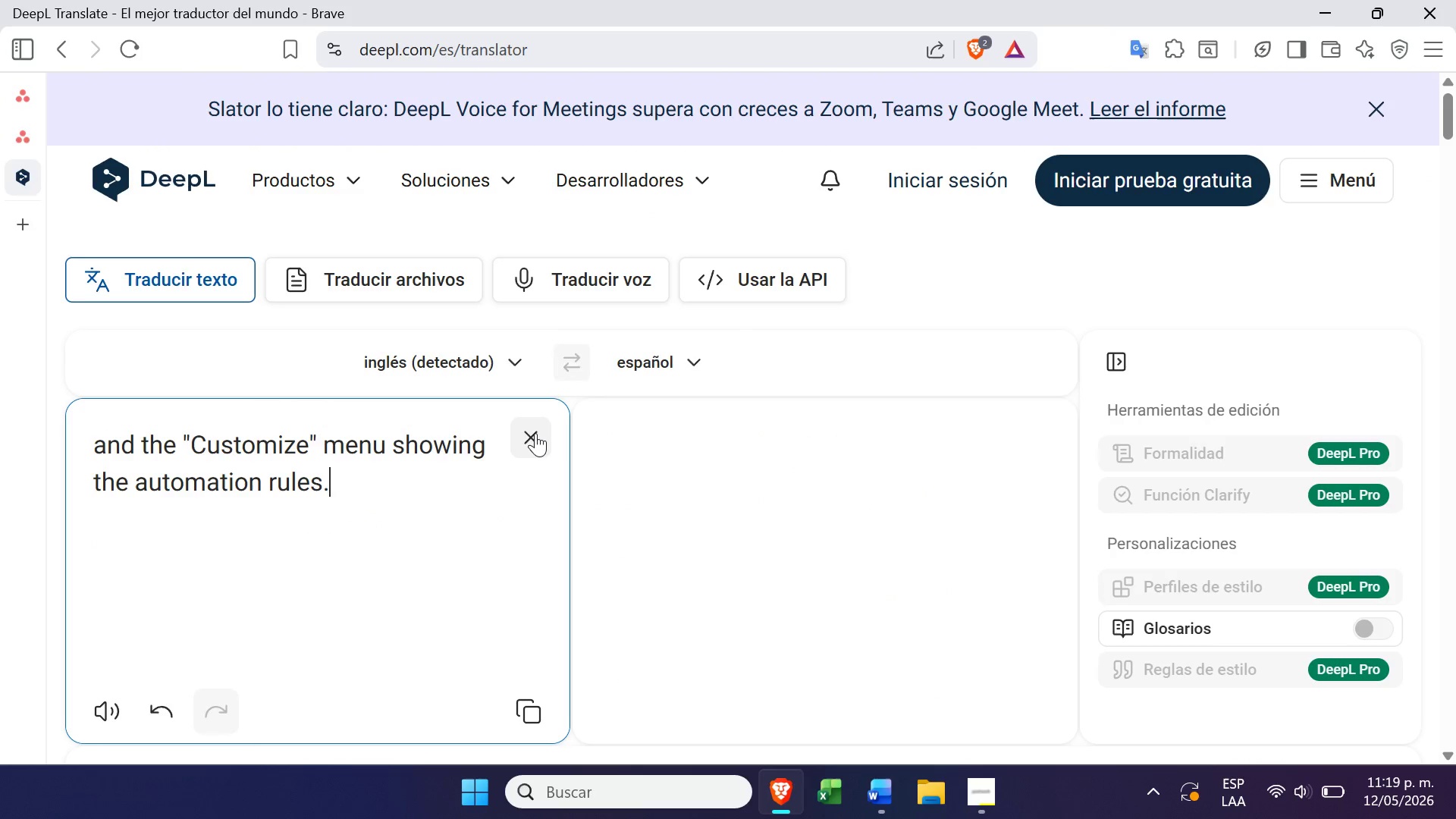 
left_click([39, 129])
 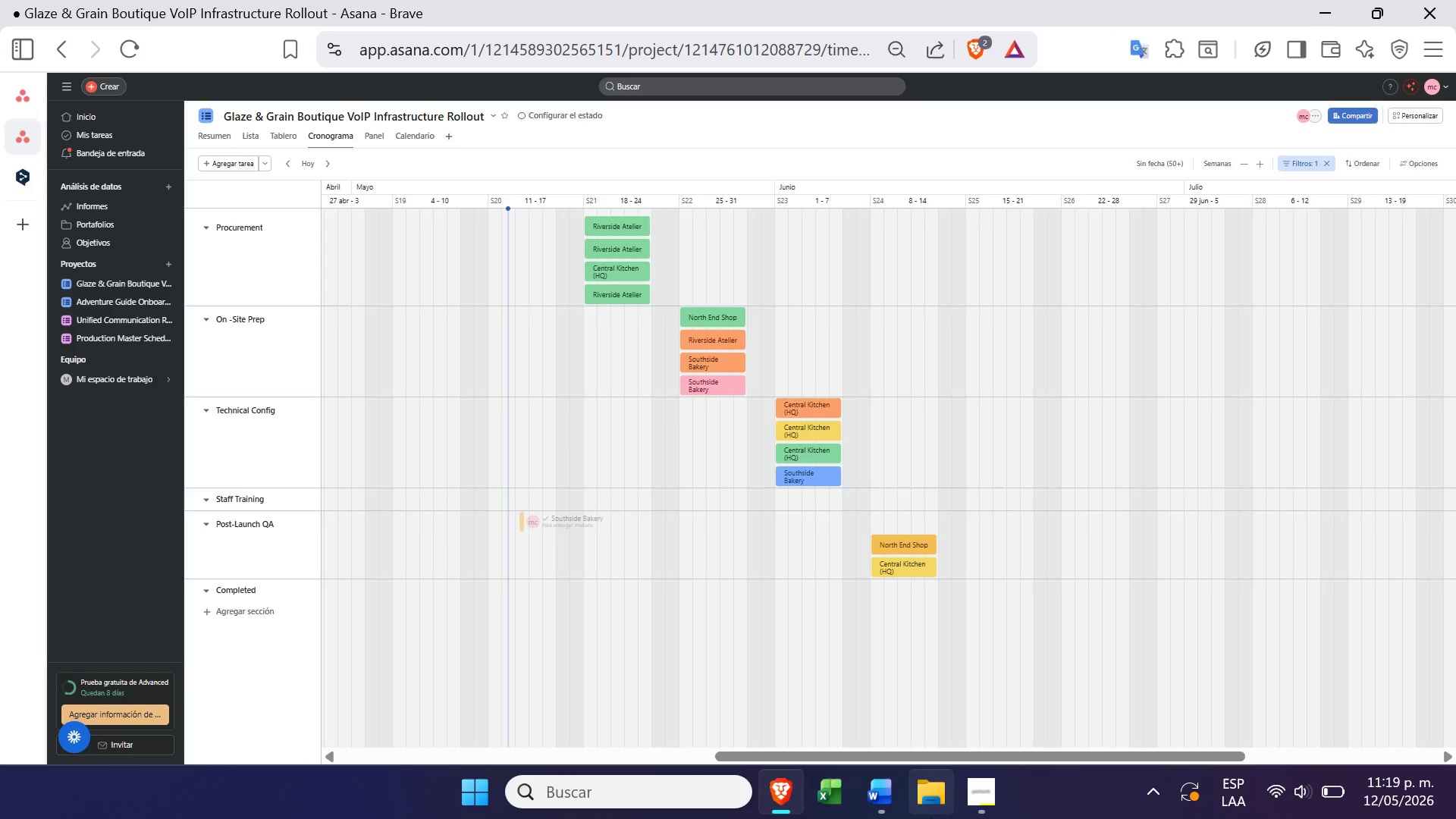 
left_click([885, 798])
 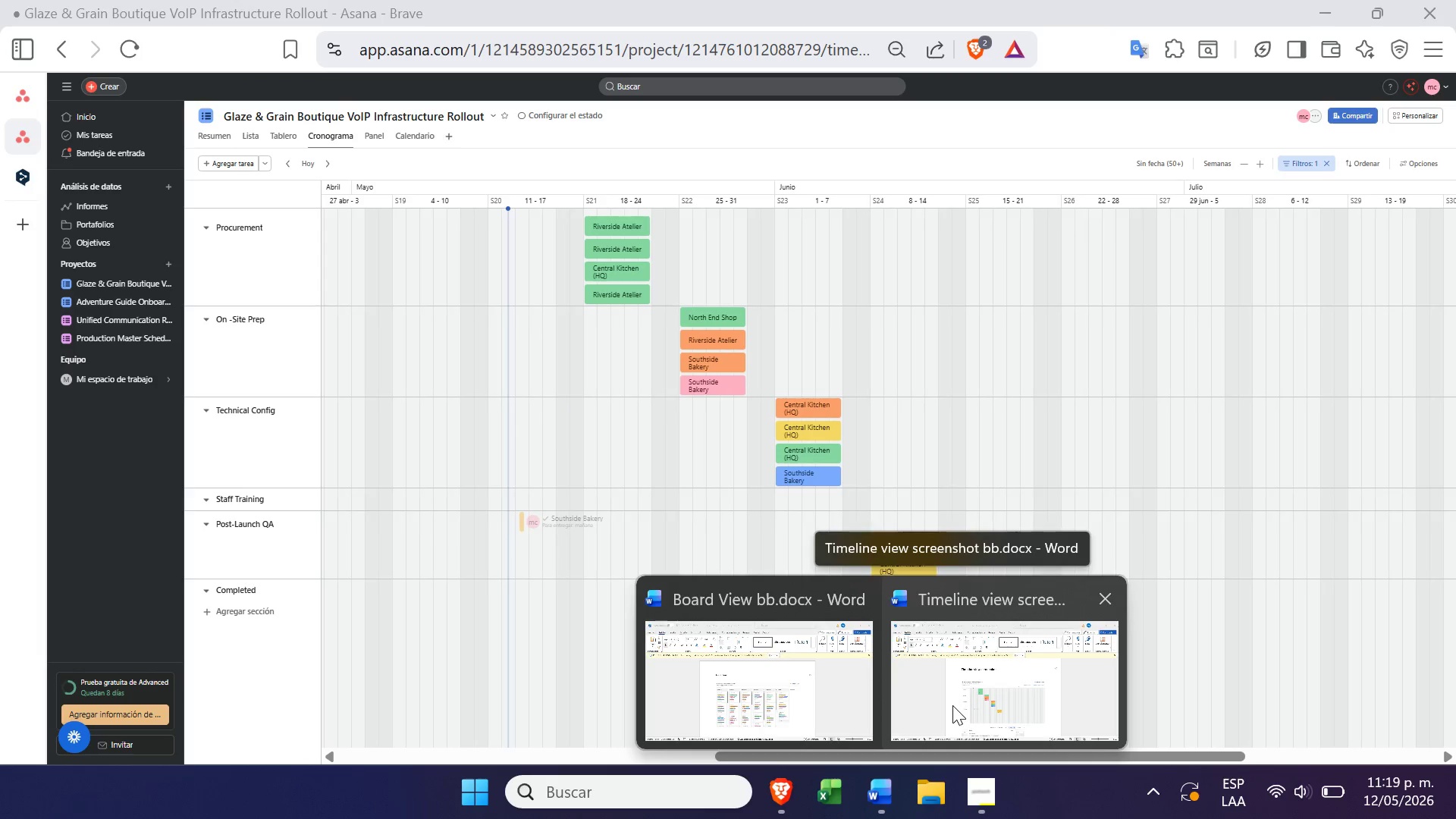 
left_click([952, 707])
 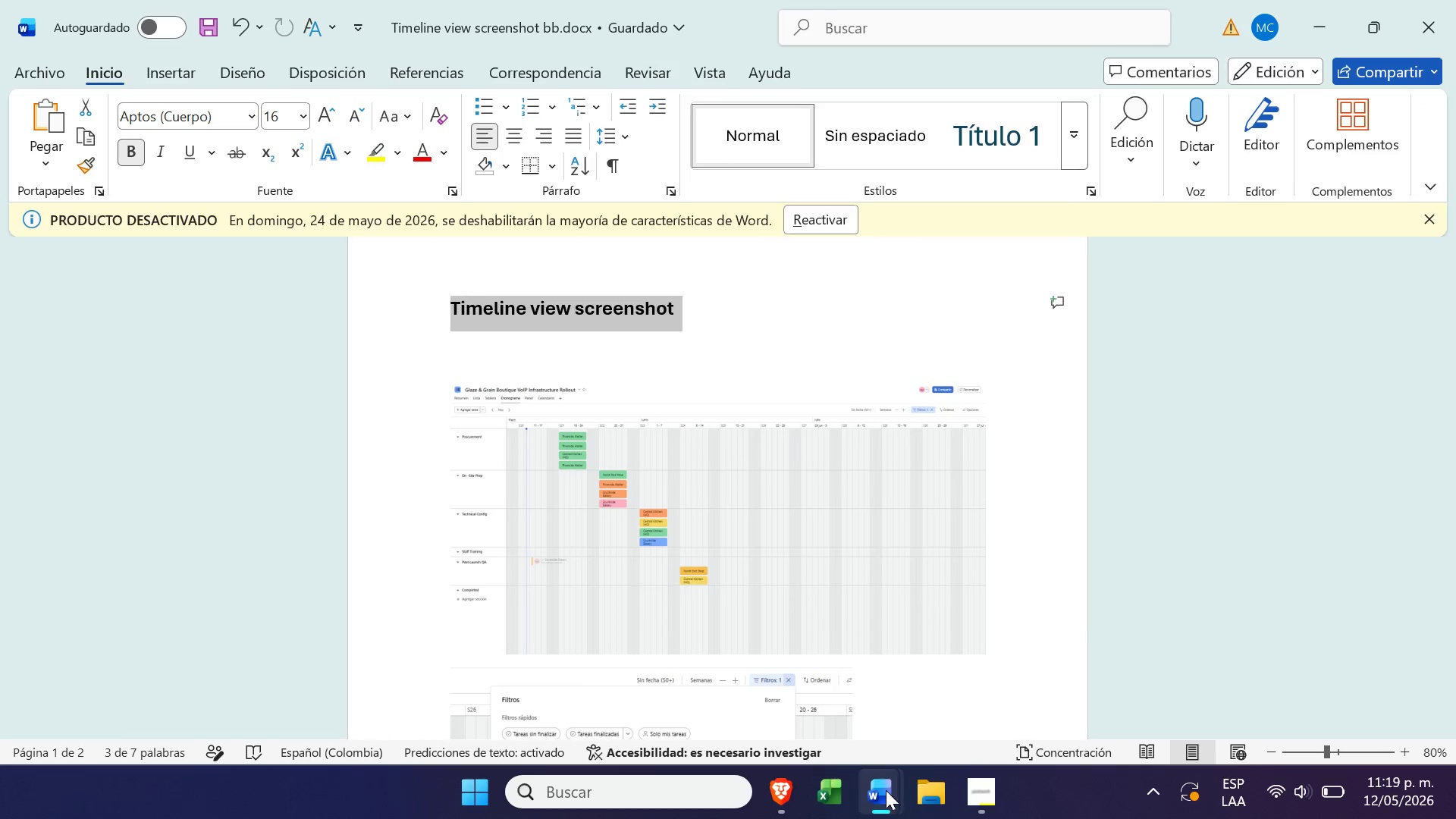 
right_click([886, 790])
 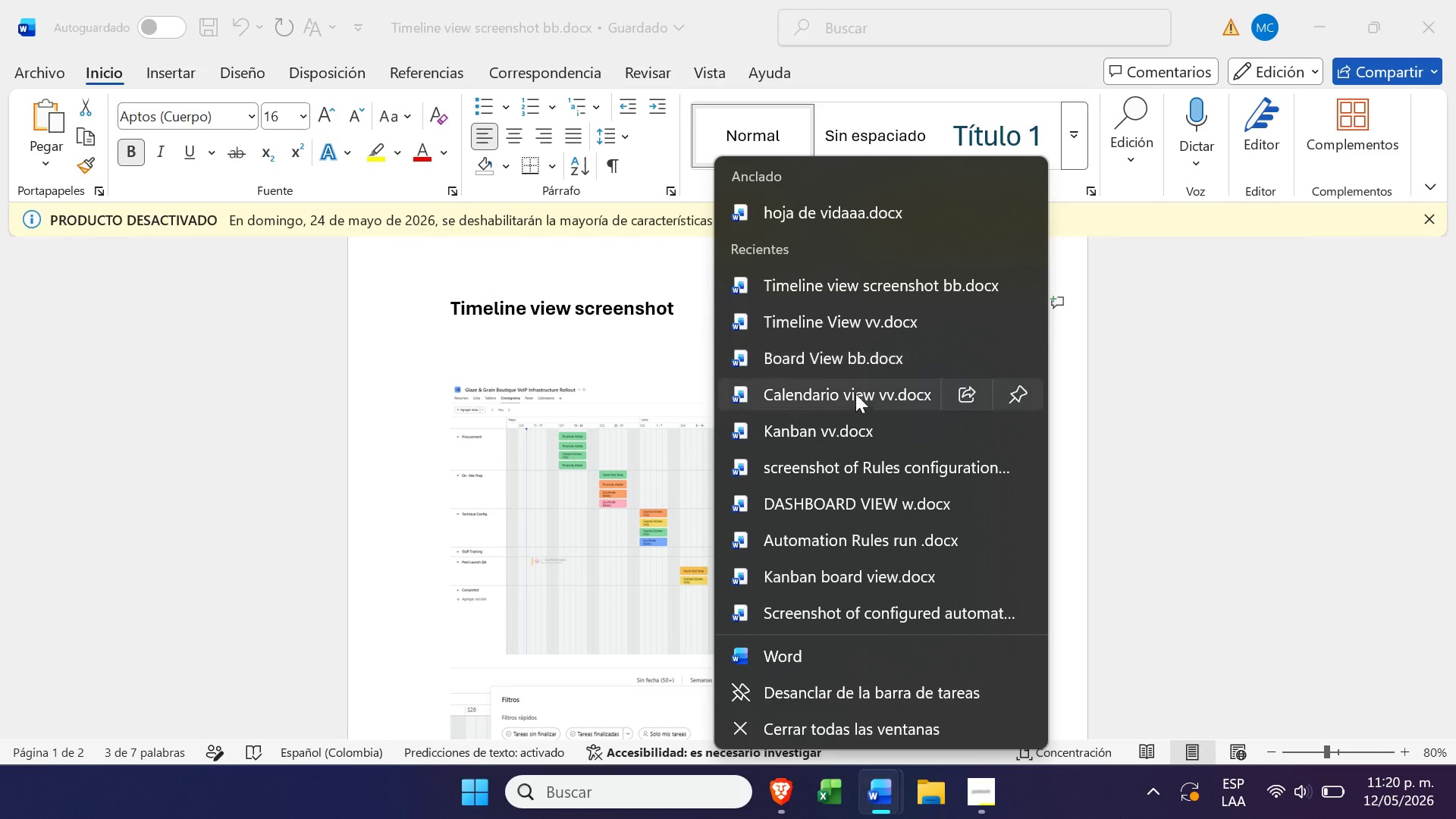 
left_click([830, 550])
 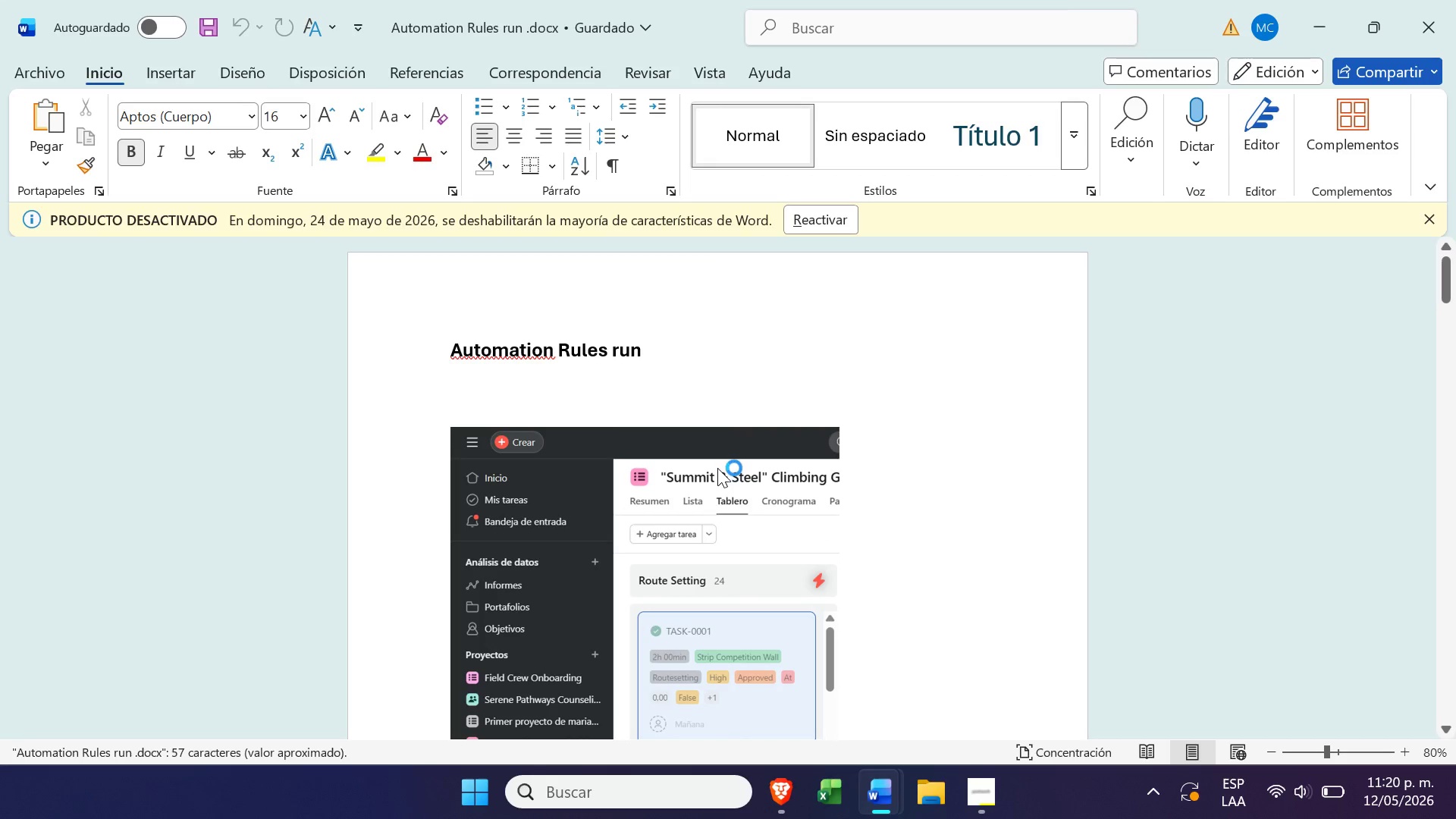 
left_click_drag(start_coordinate=[690, 363], to_coordinate=[454, 355])
 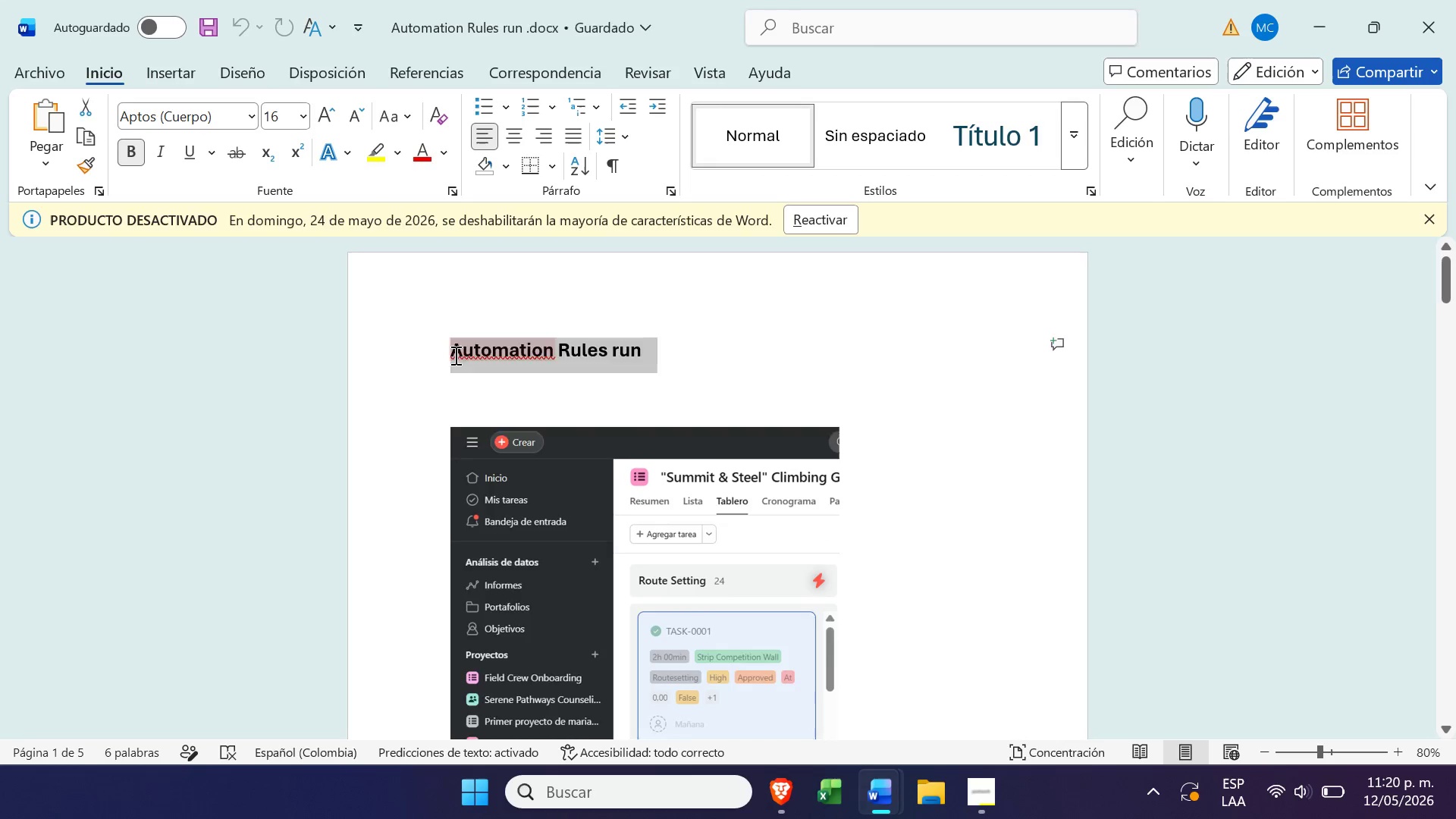 
key(Backspace)
 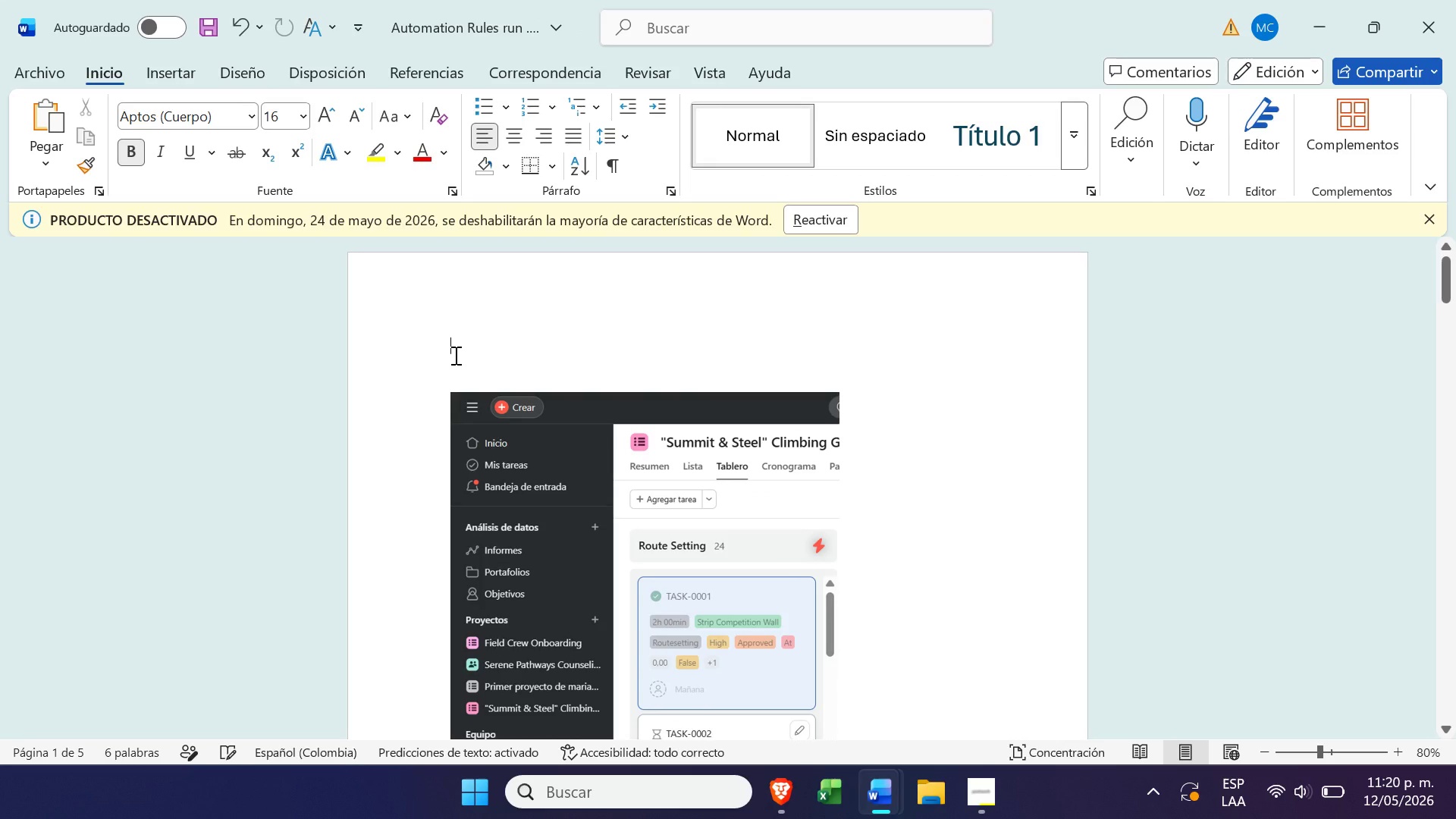 
left_click([454, 355])
 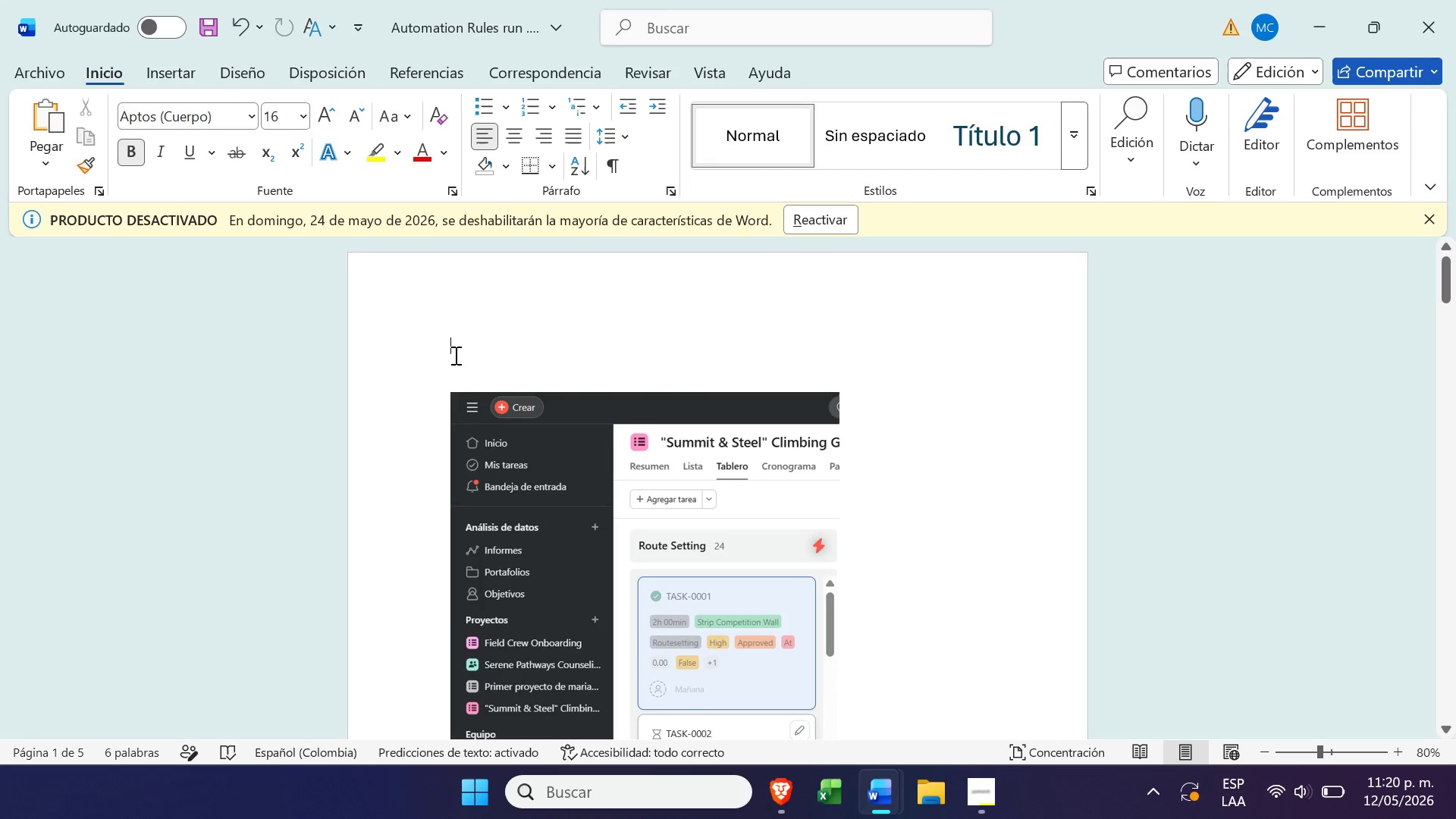 
key(Control+X)
 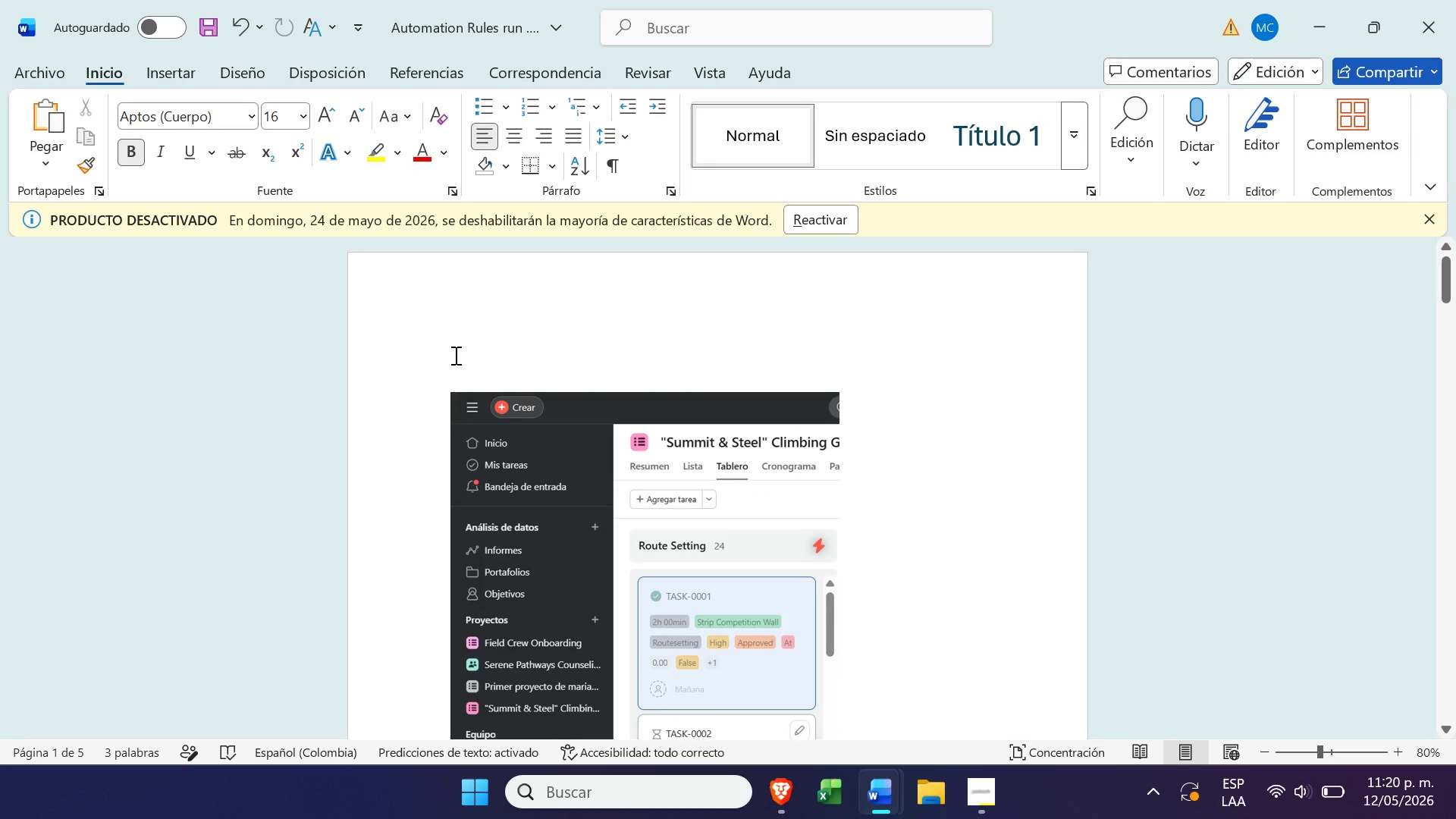 
hold_key(key=ControlLeft, duration=0.45)
 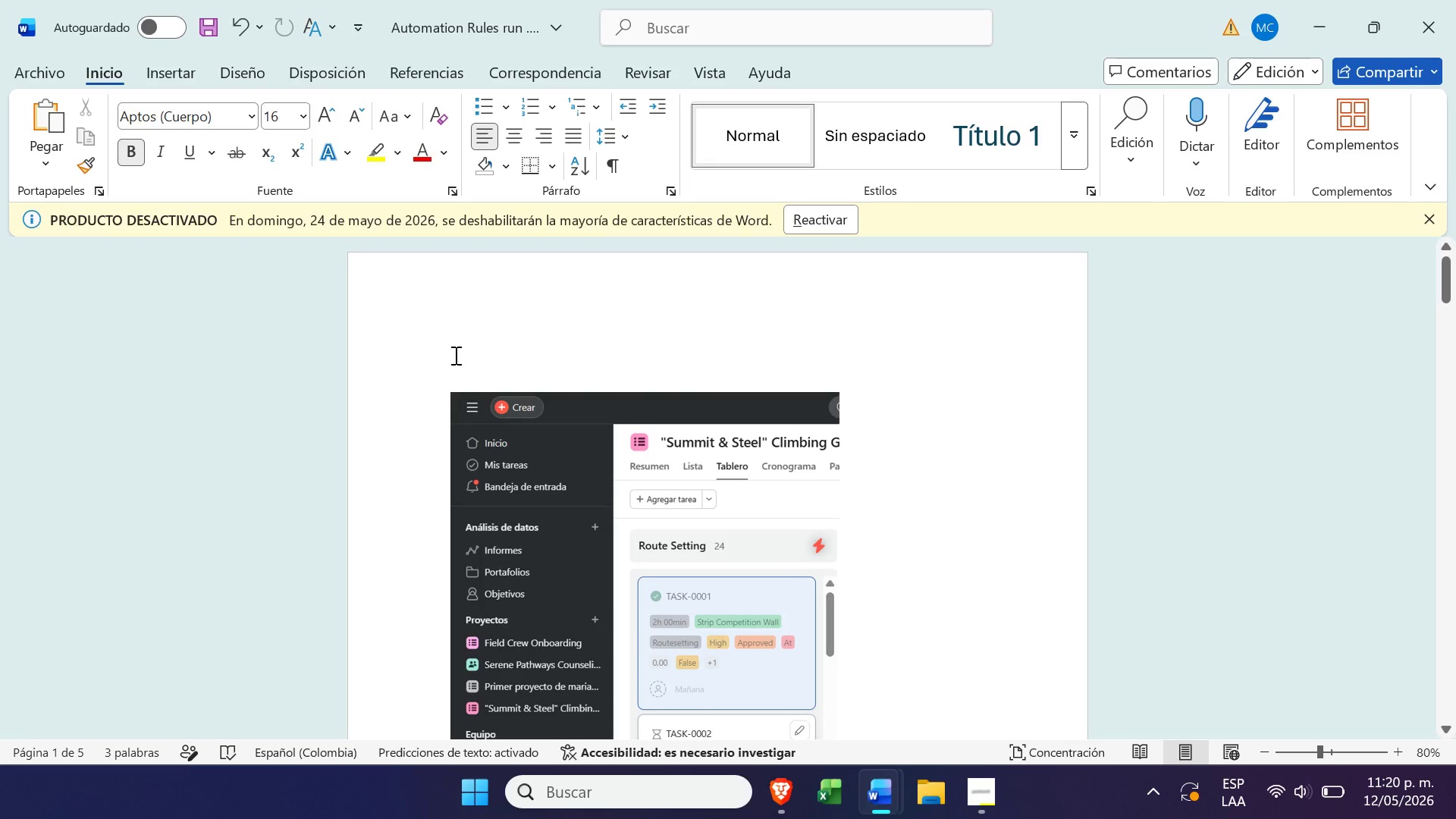 
type(A)
key(Backspace)
type(Rules )
 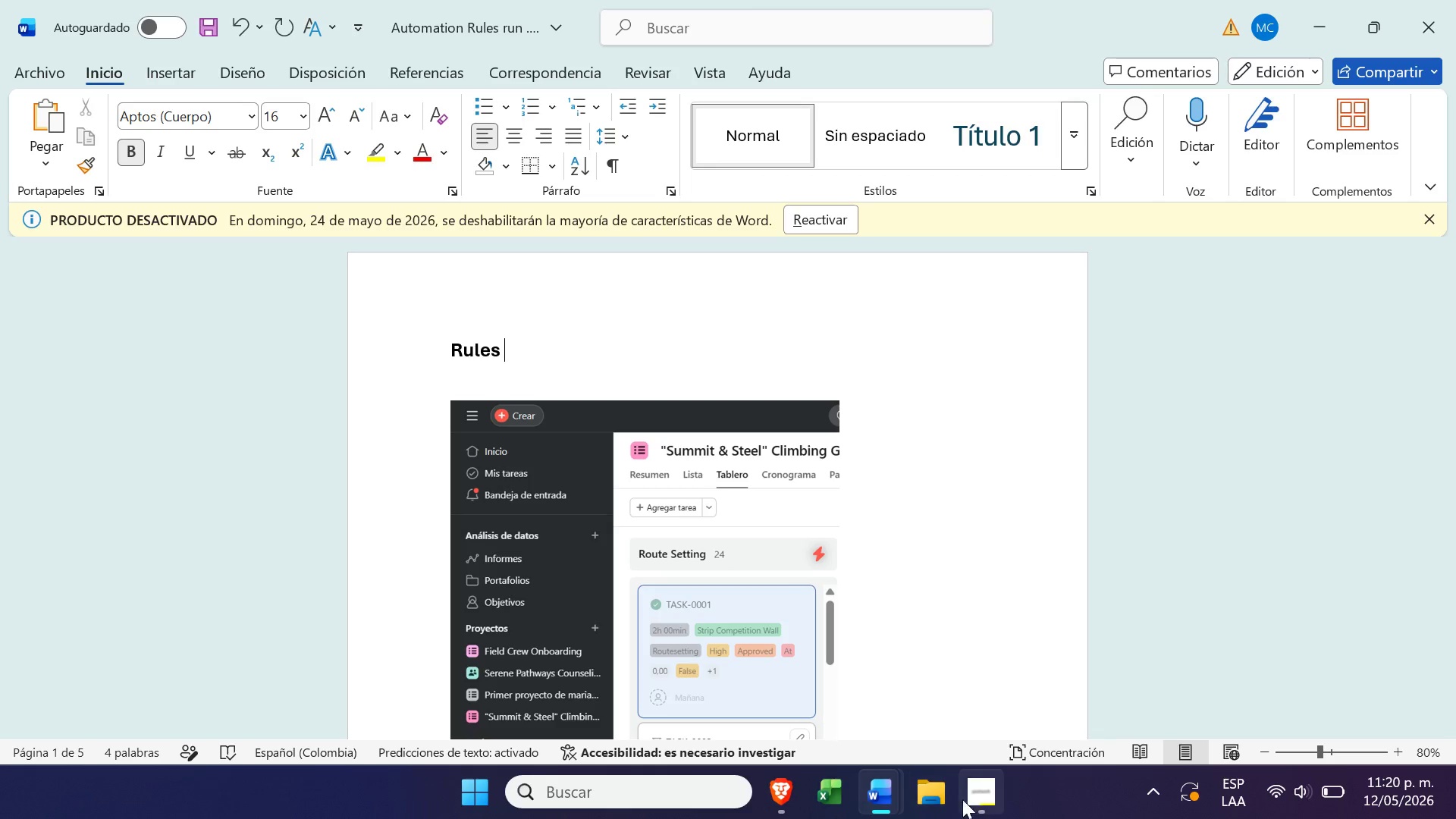 
left_click([965, 797])